 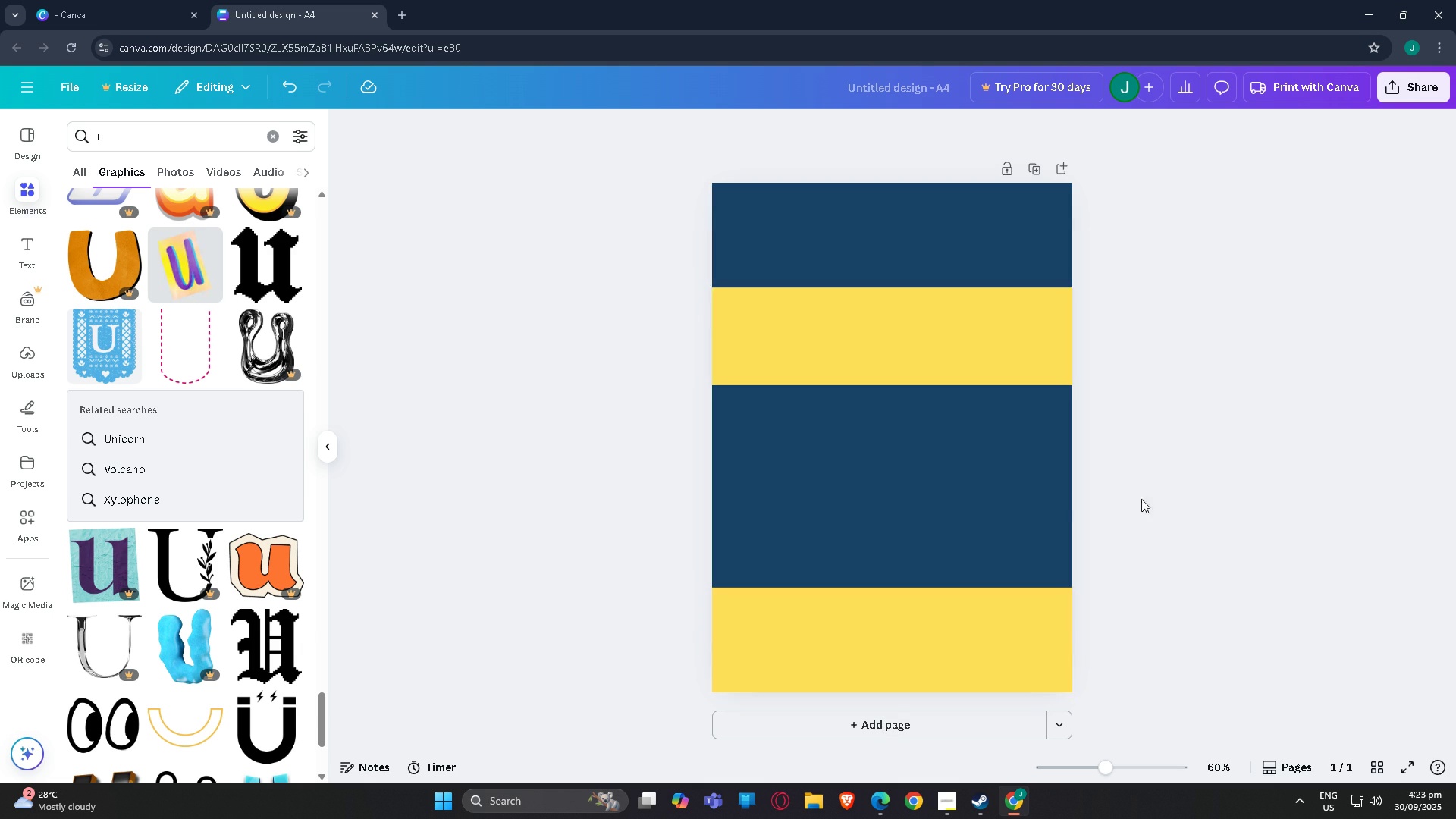 
left_click([824, 645])
 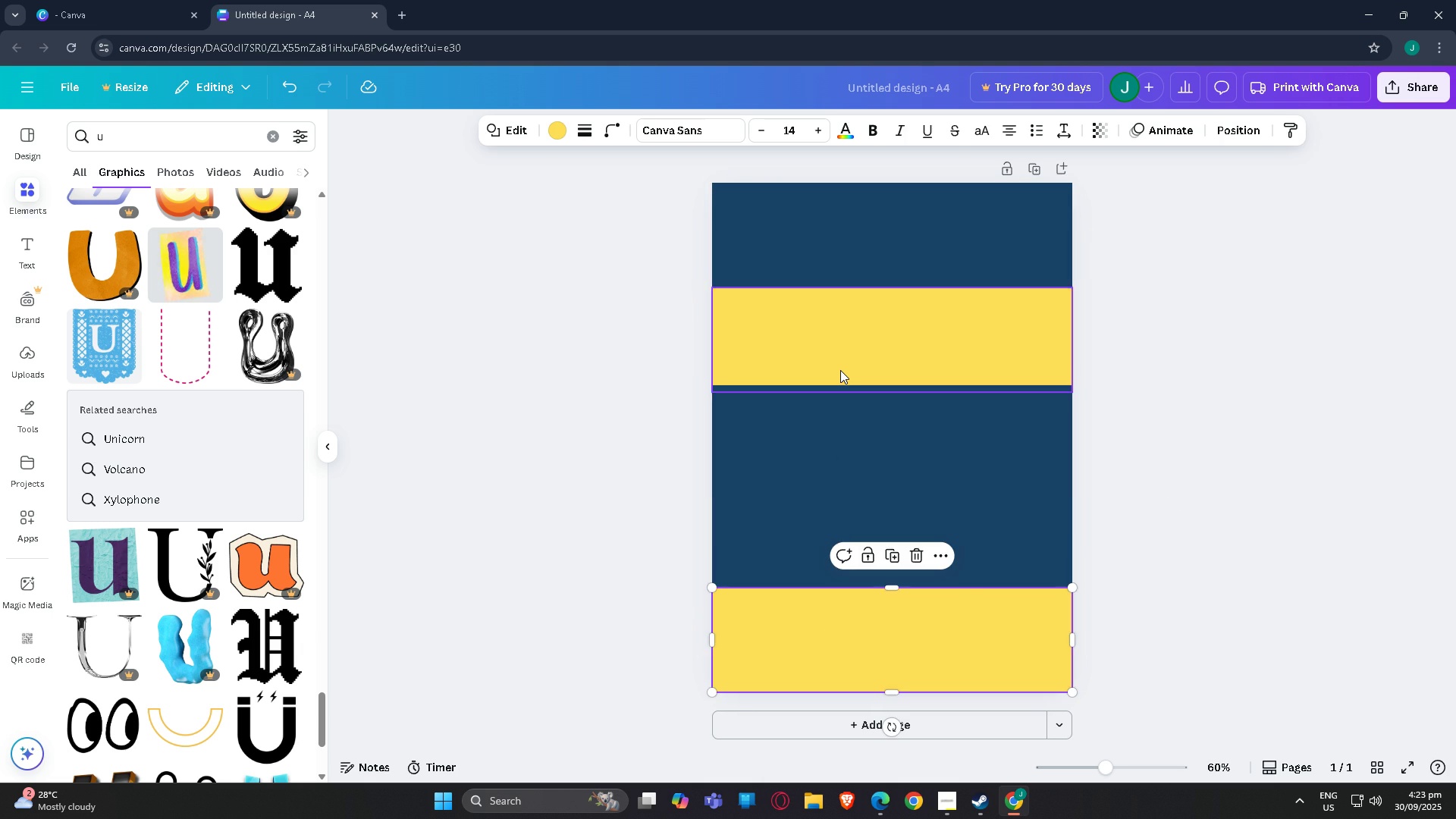 
left_click([840, 370])
 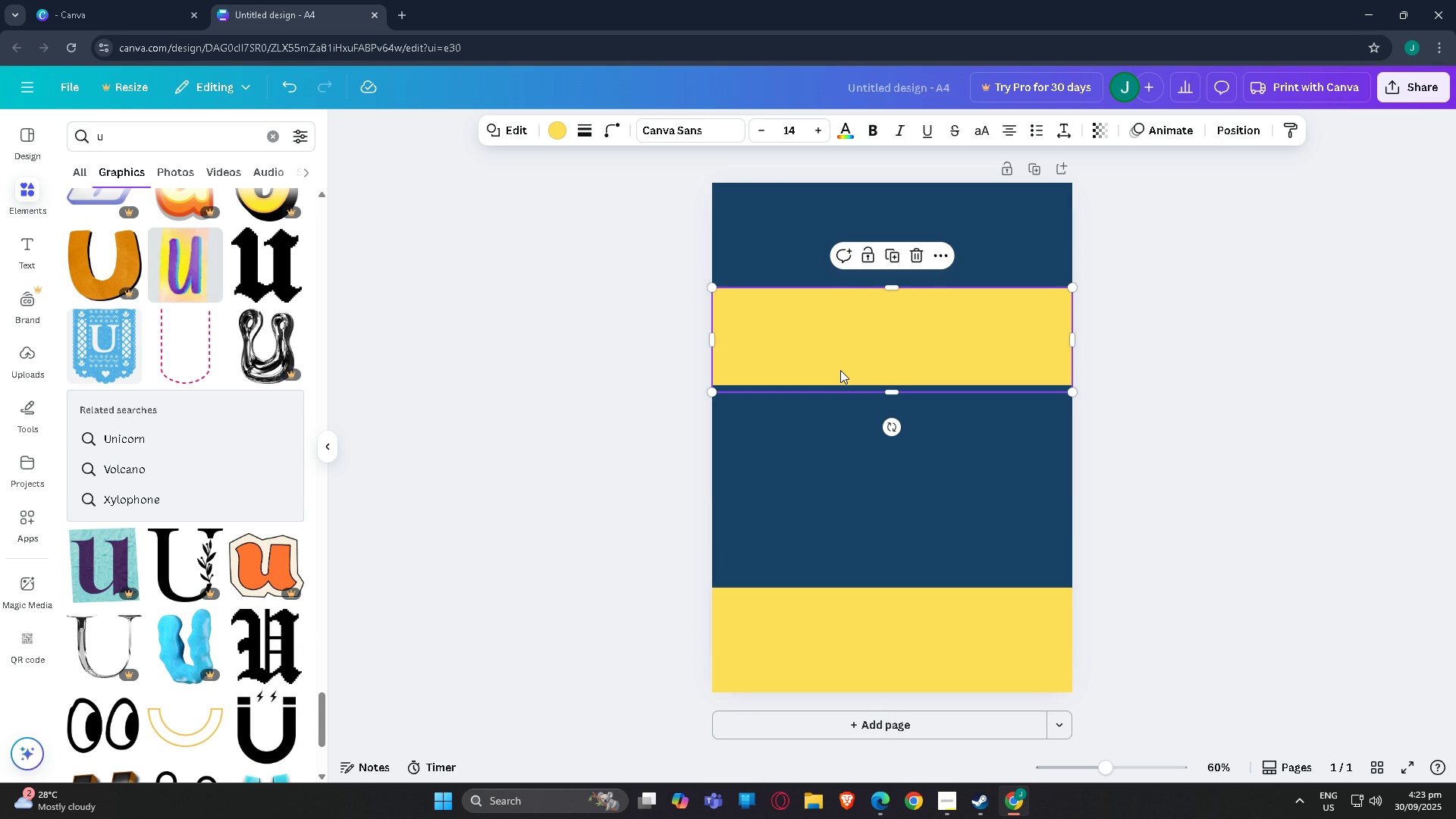 
wait(11.5)
 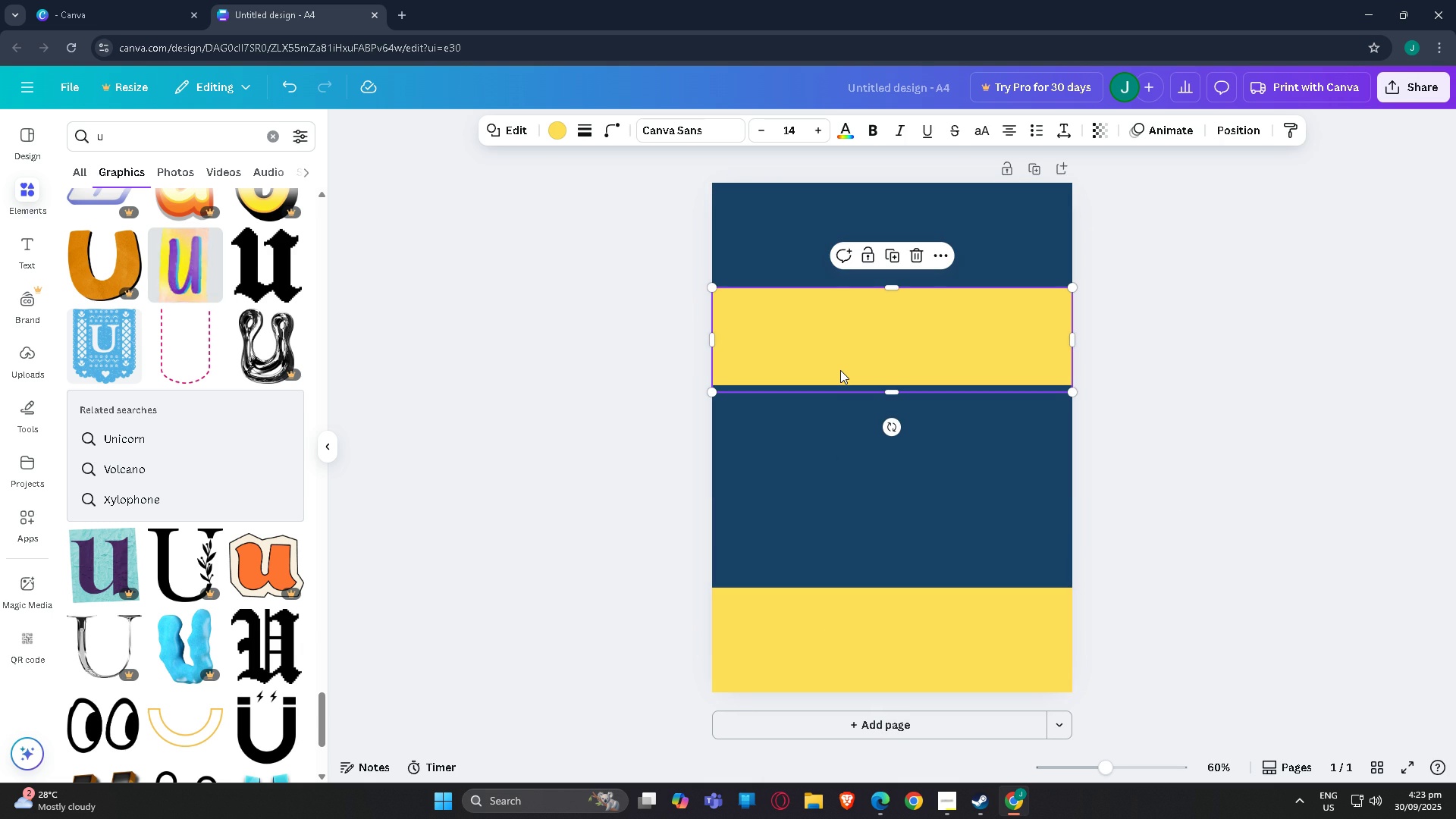 
left_click([817, 371])
 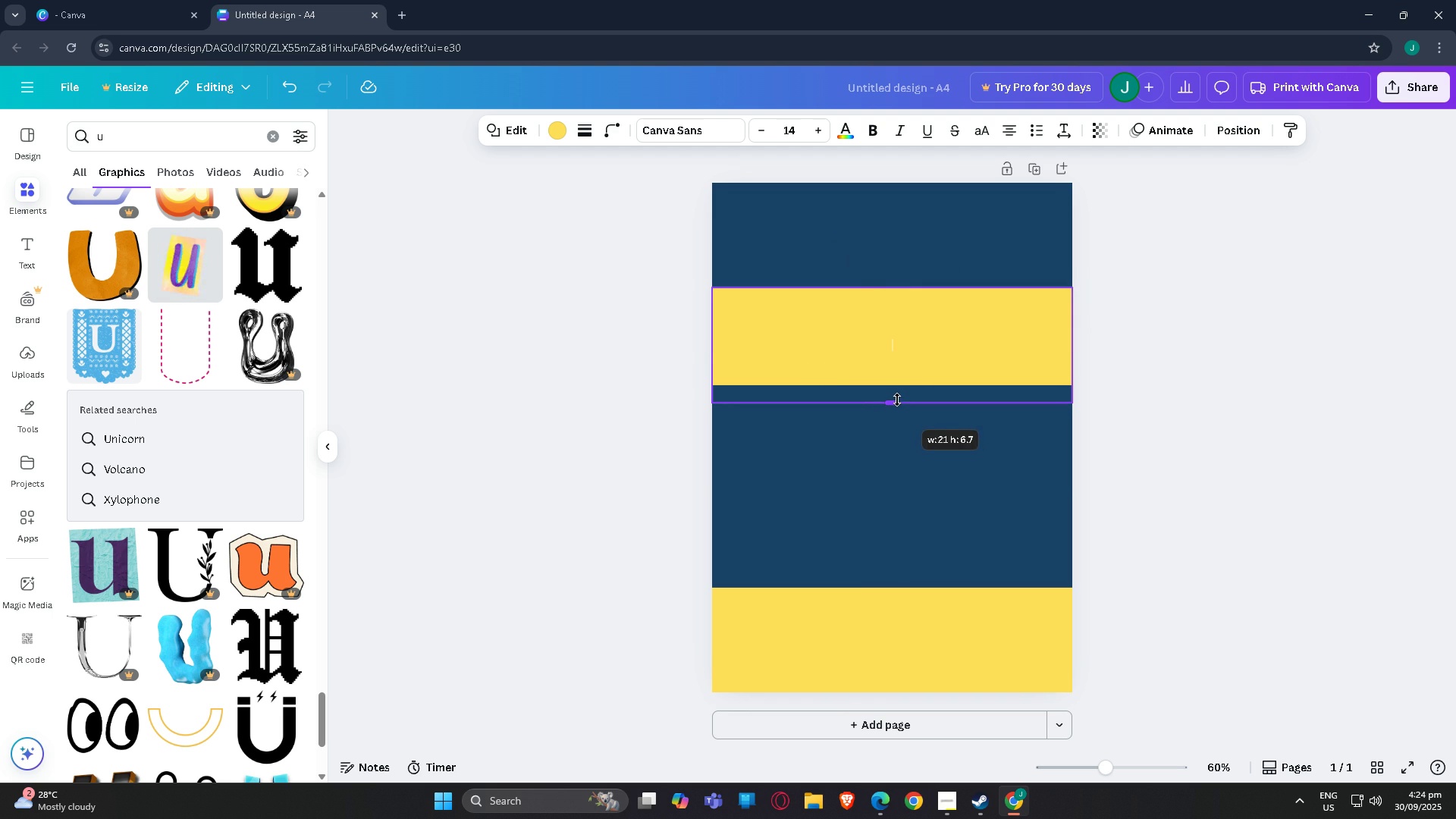 
left_click([920, 449])
 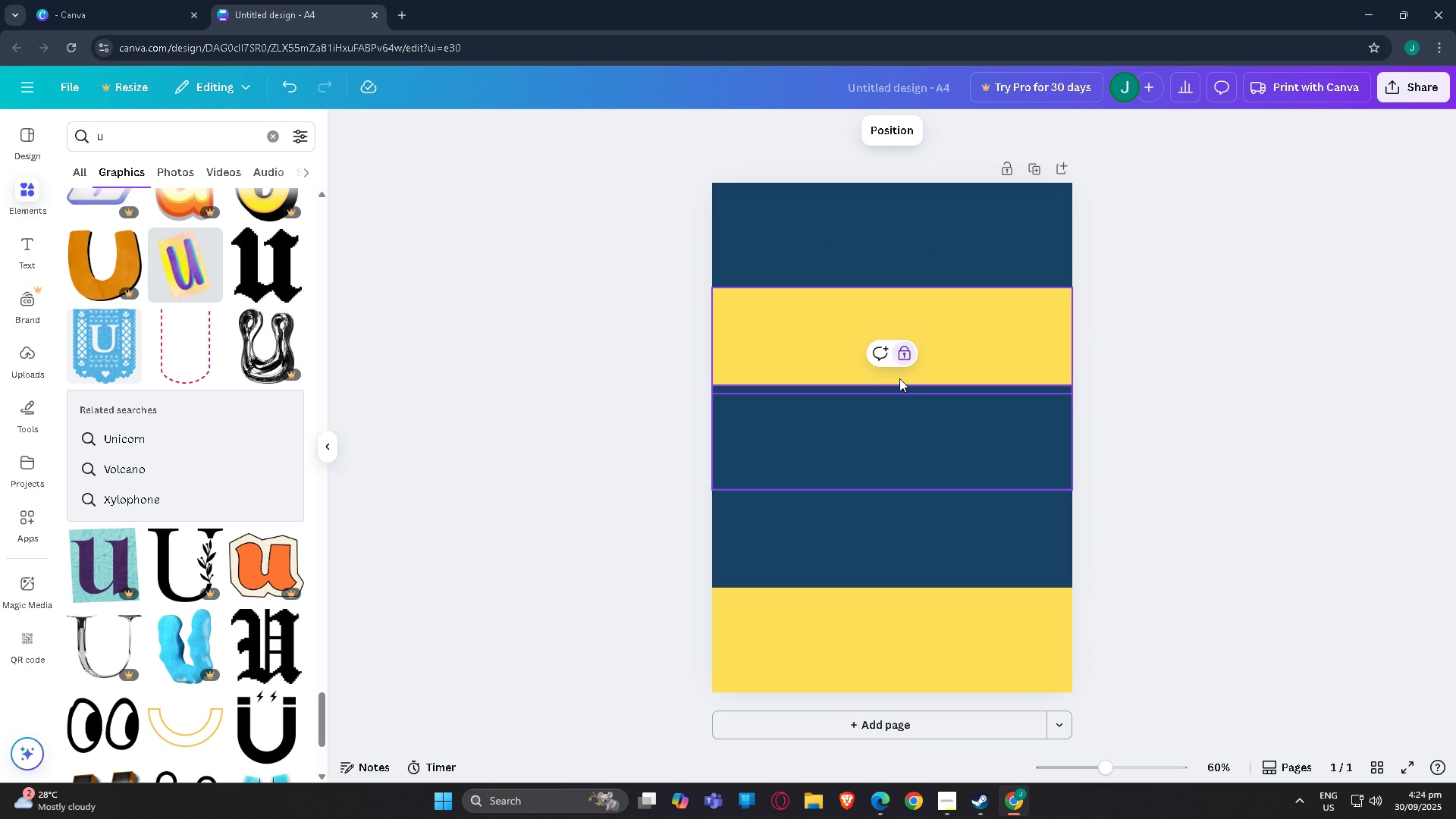 
key(Delete)